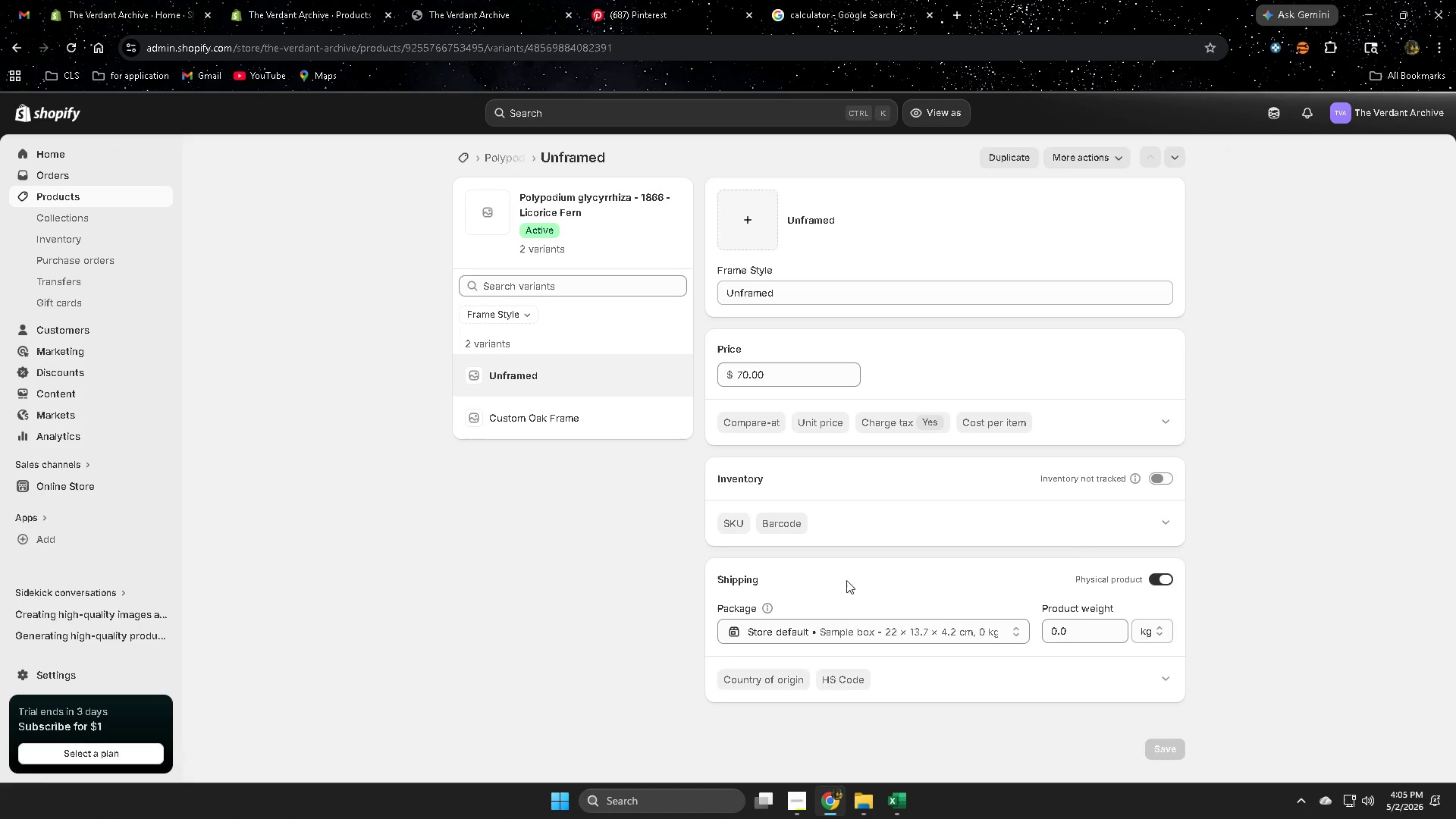 
left_click([1080, 635])
 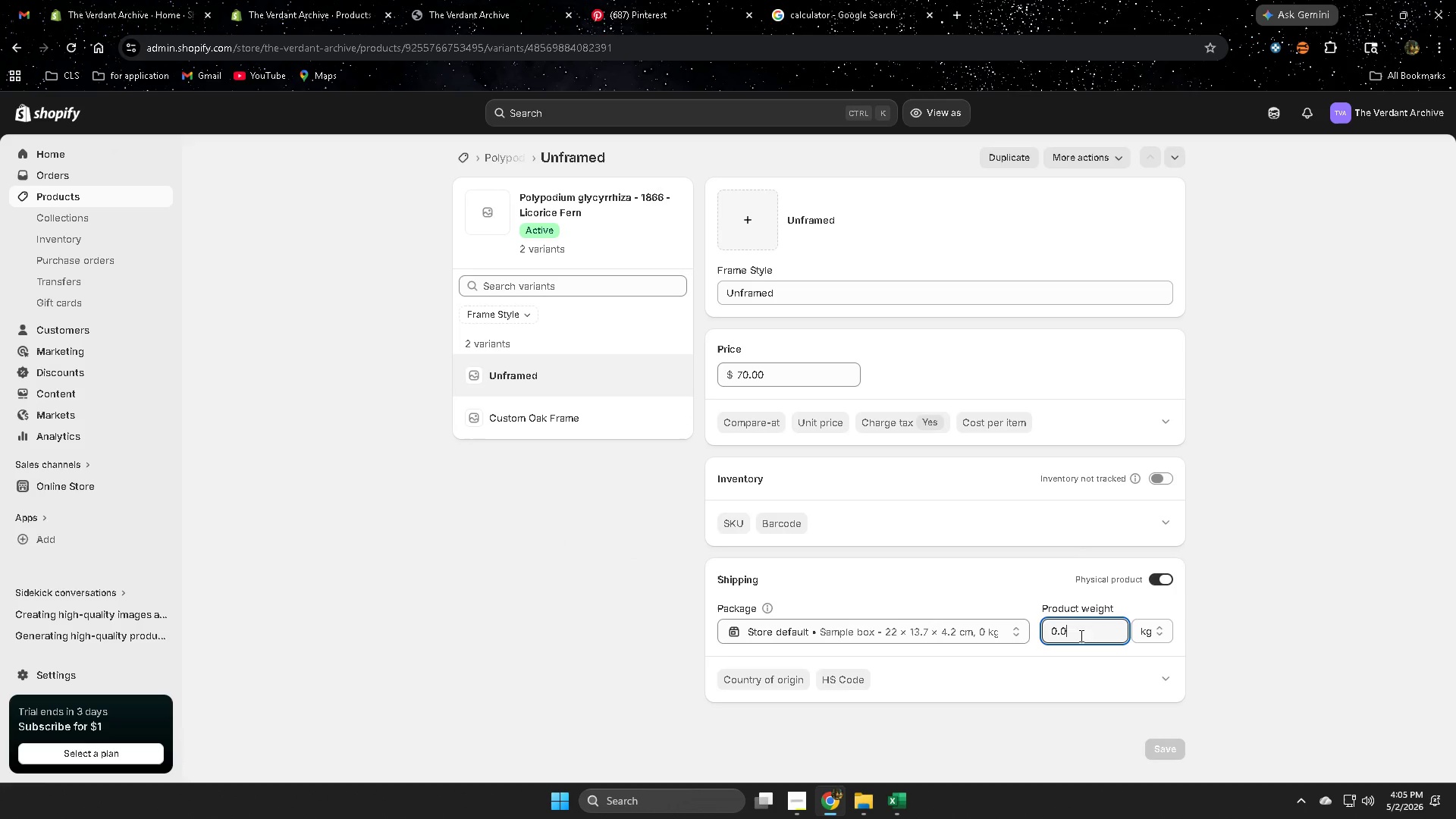 
left_click([1080, 635])
 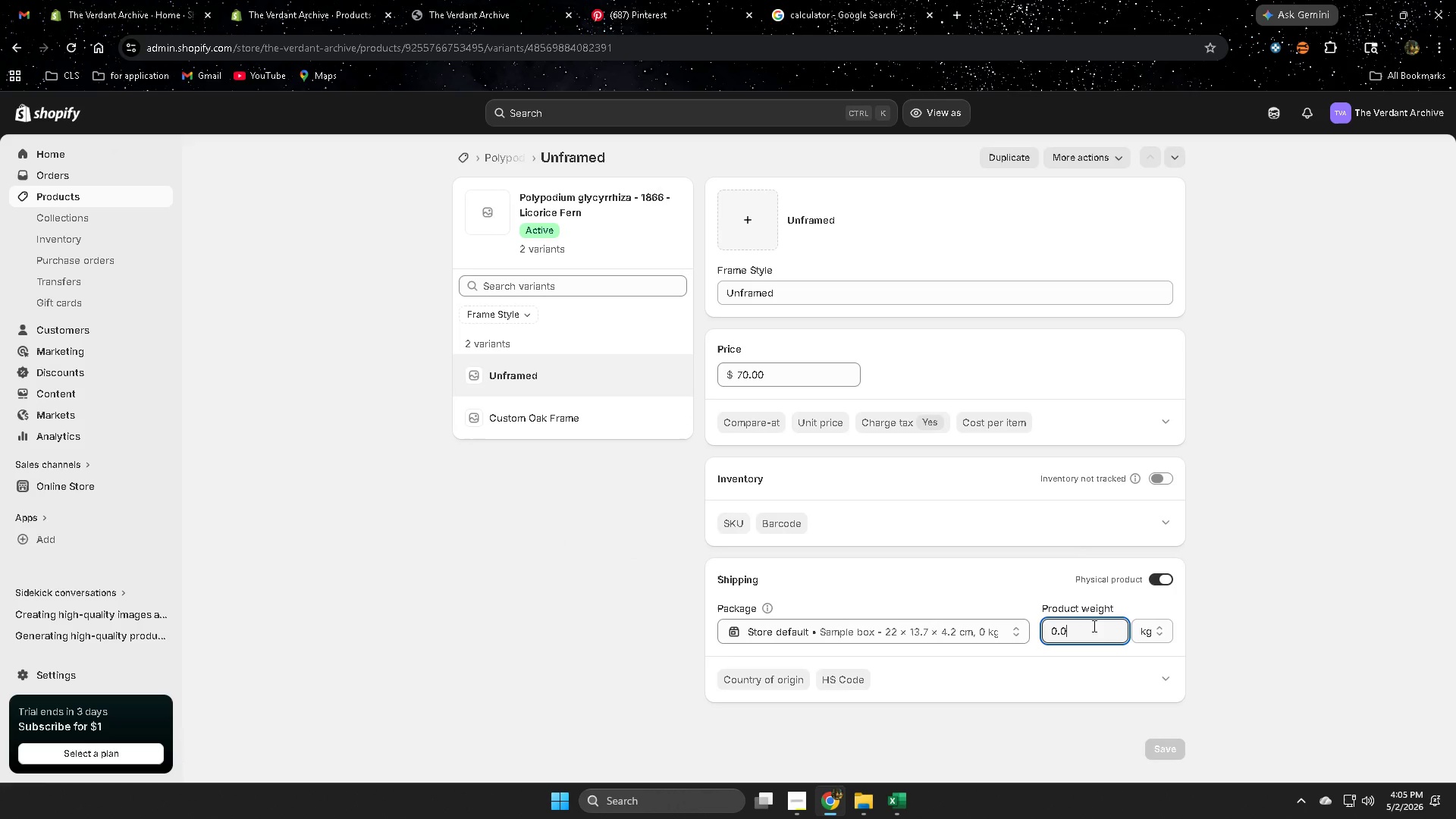 
key(Backspace)
 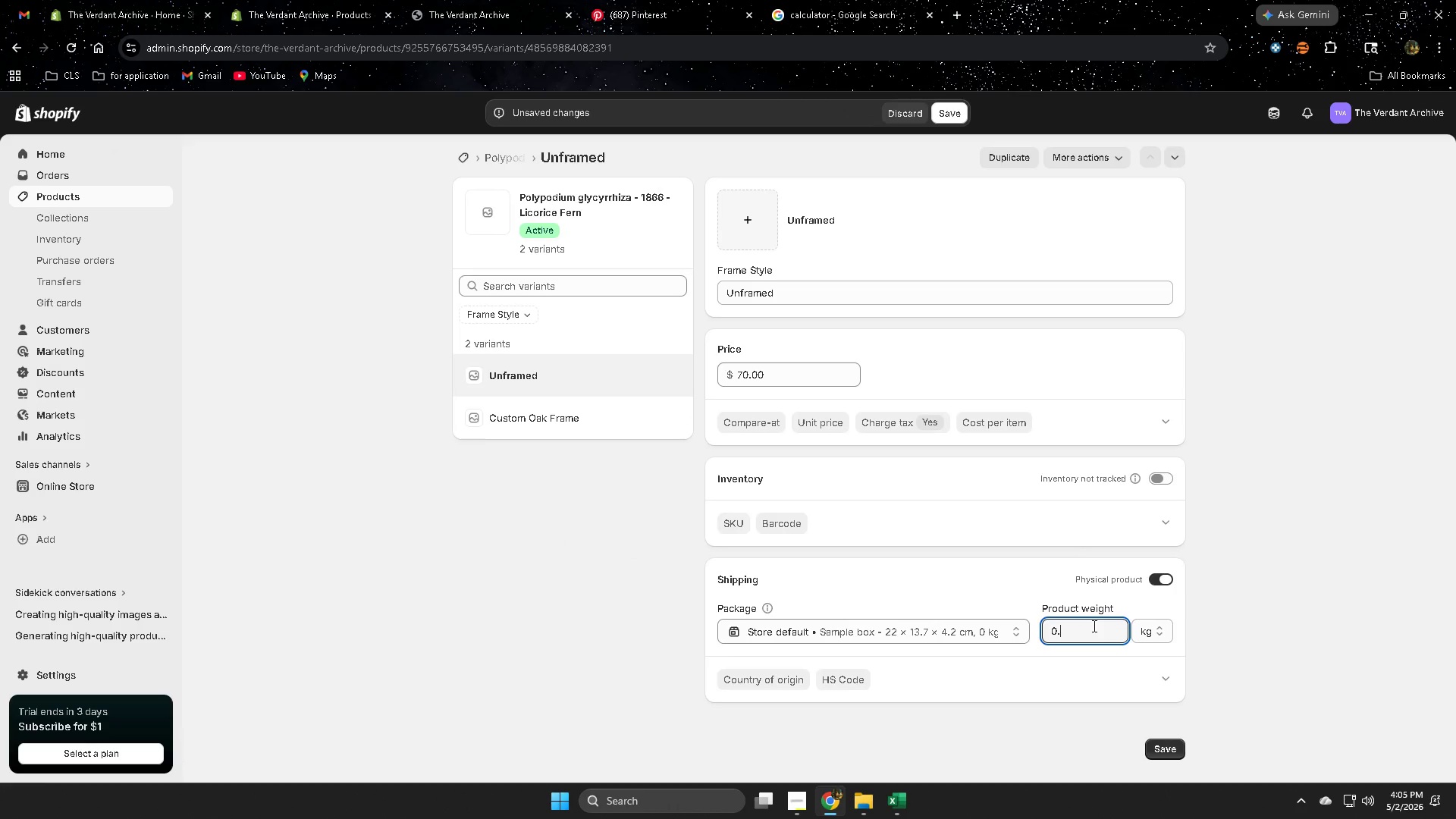 
key(Numpad5)
 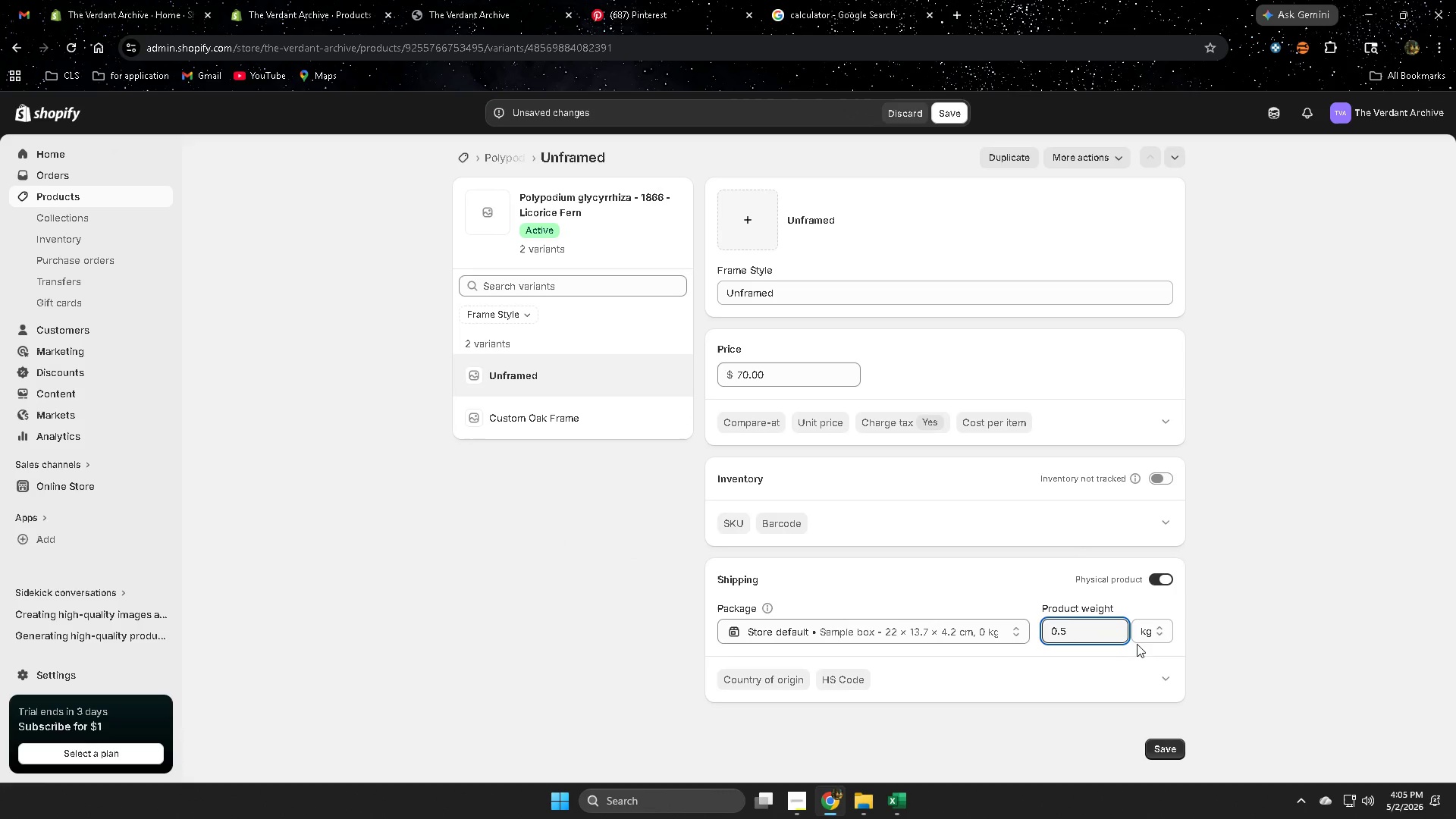 
left_click([1148, 638])
 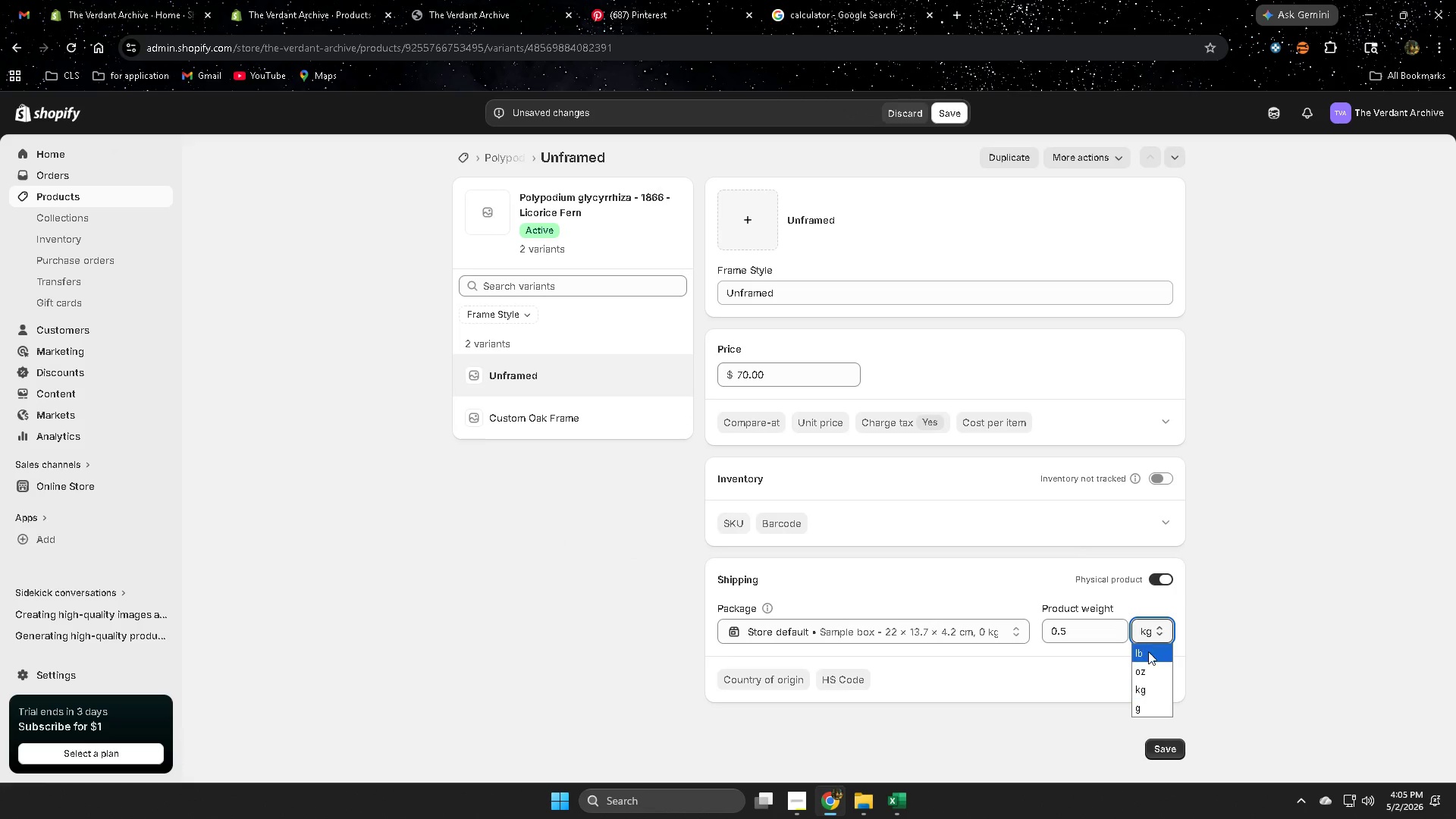 
left_click([1148, 652])
 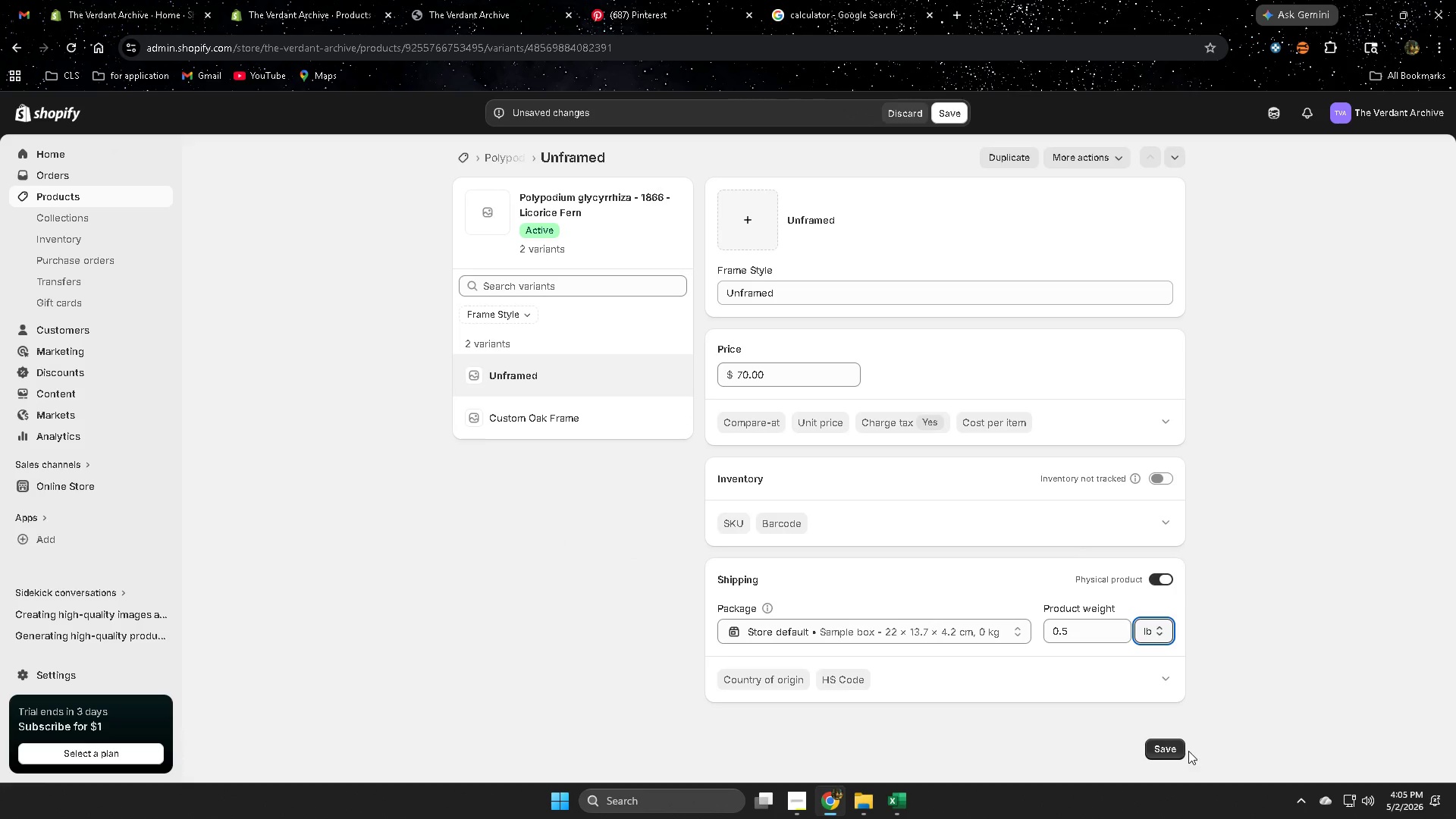 
left_click([1171, 751])
 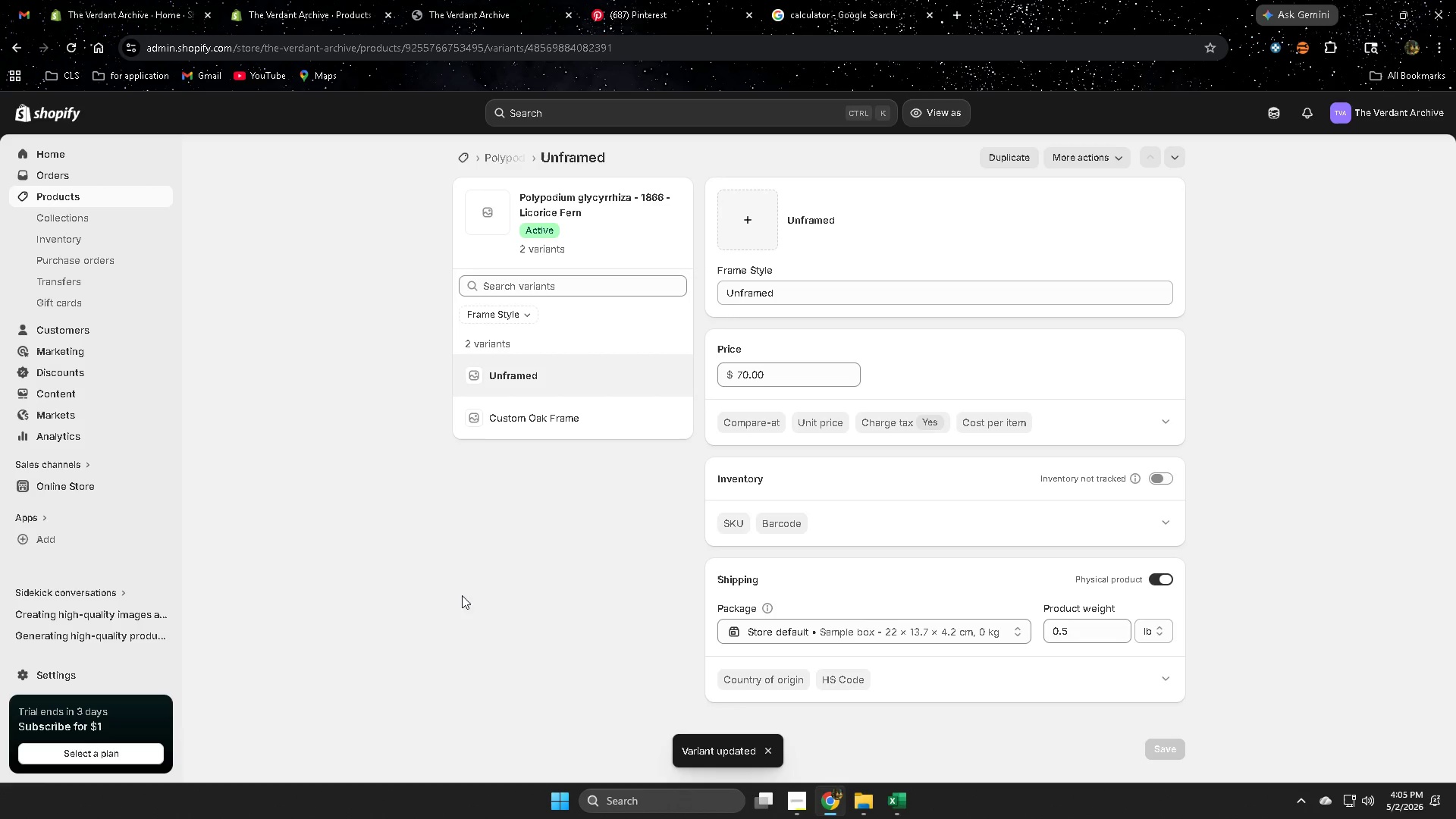 
wait(10.75)
 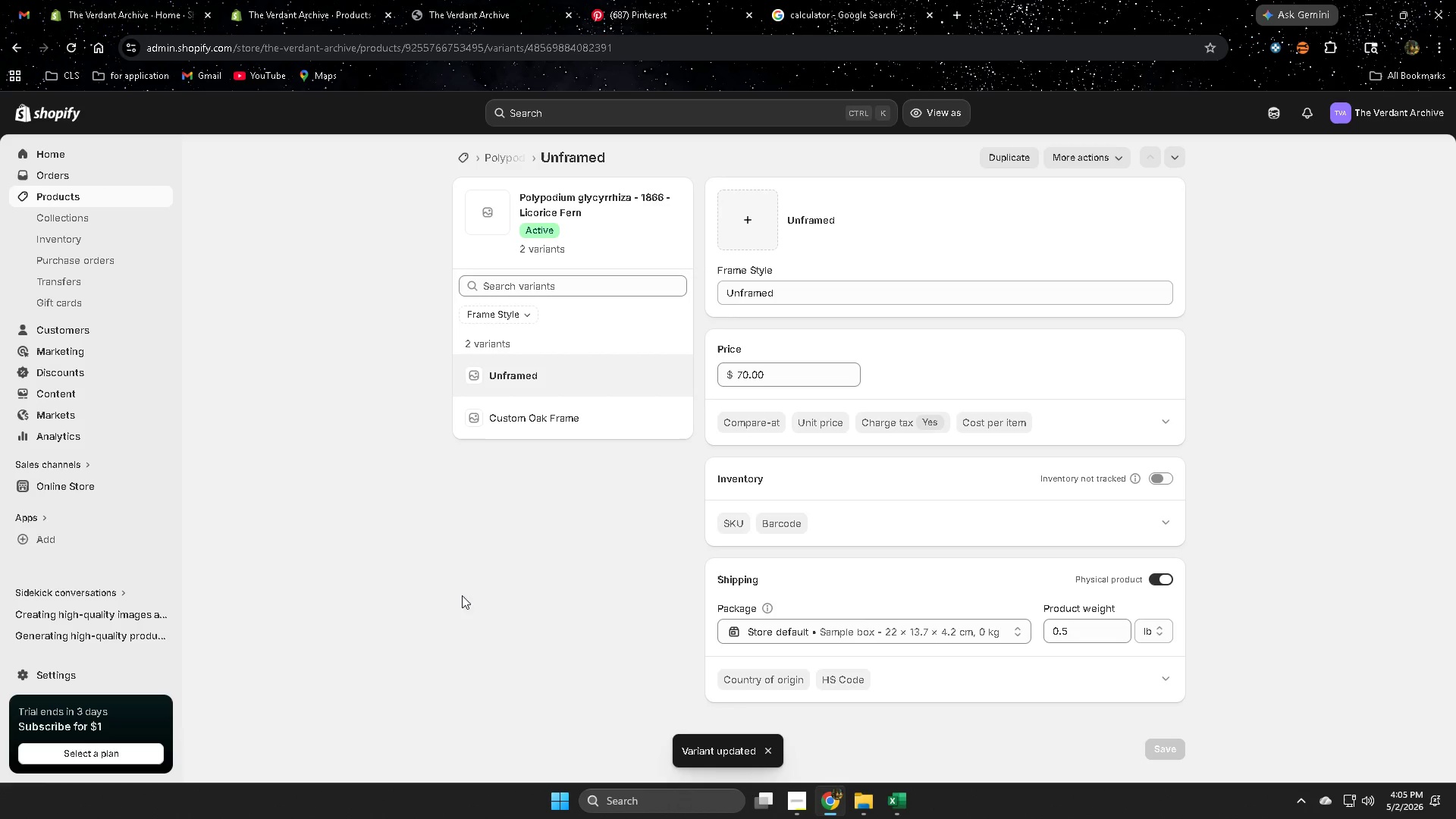 
left_click([531, 421])